 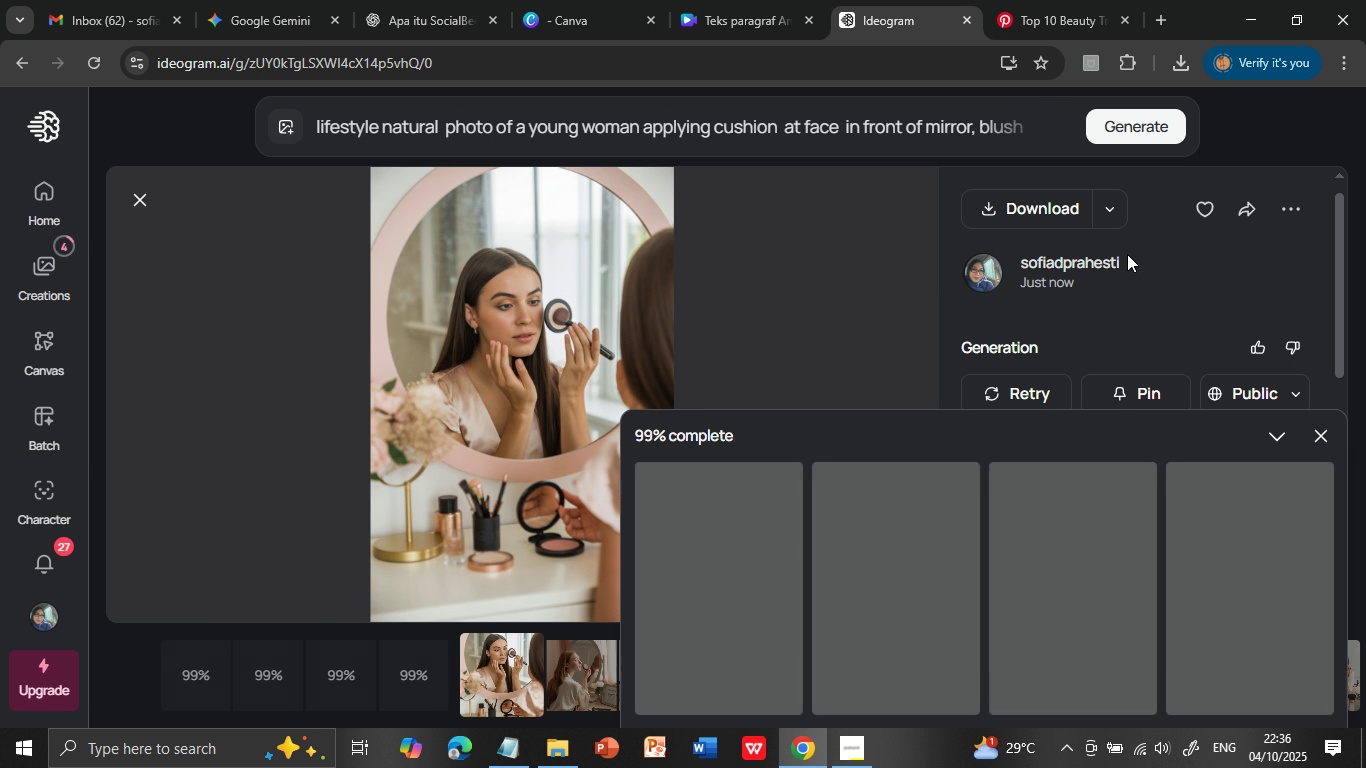 
left_click([688, 574])
 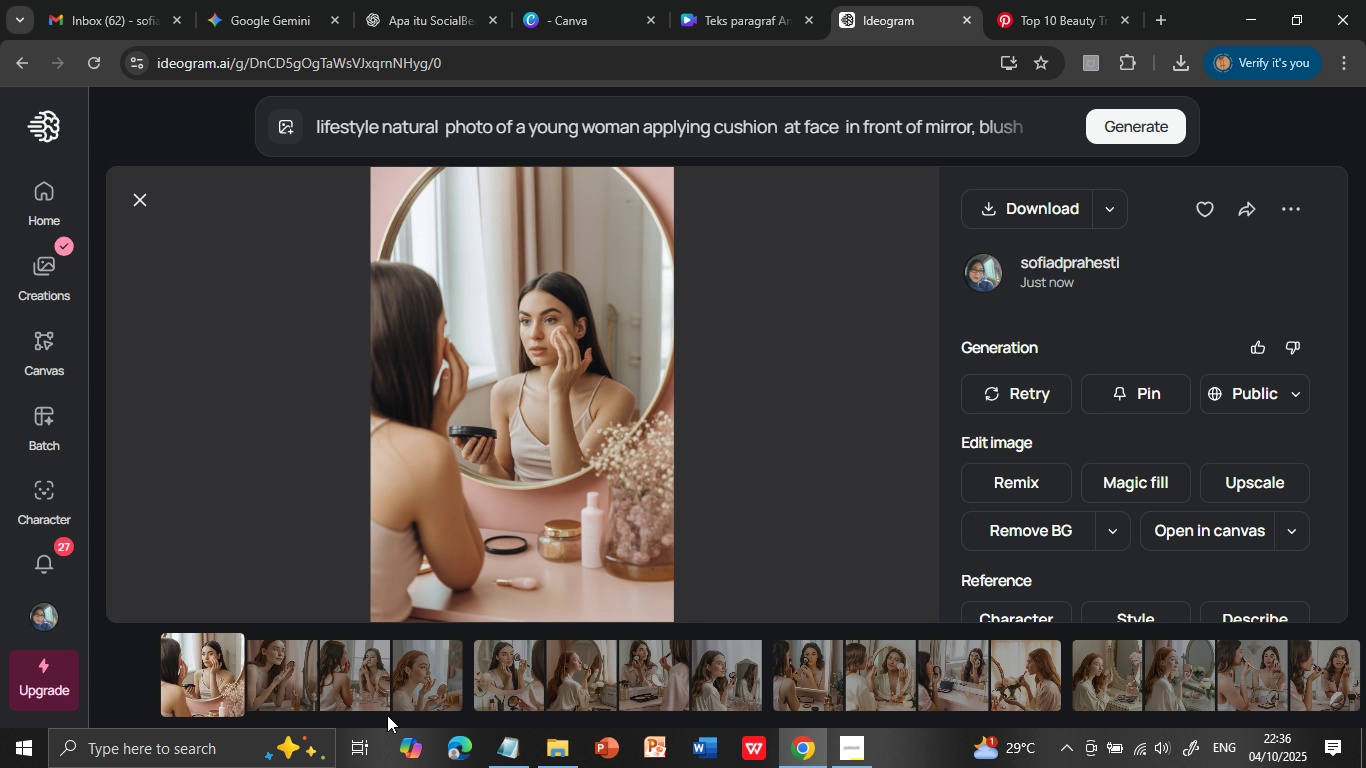 
wait(6.94)
 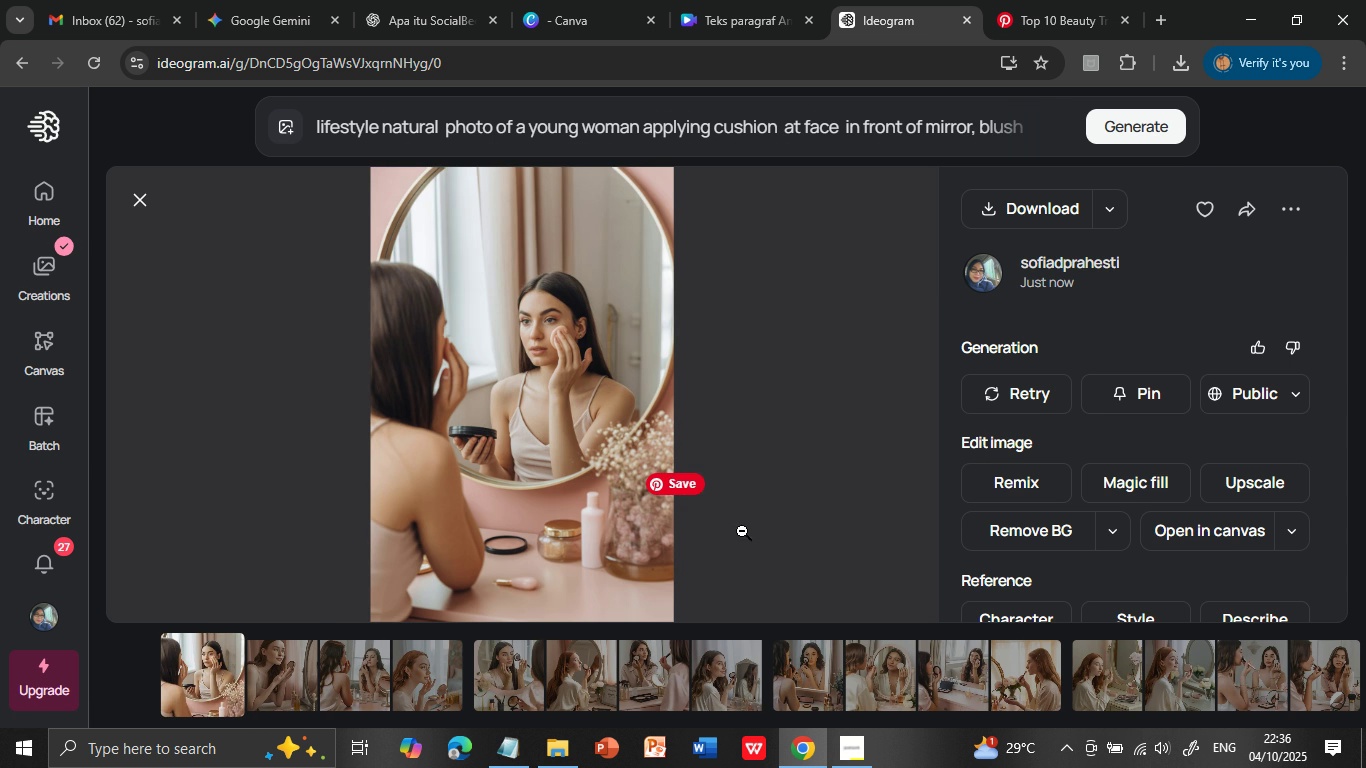 
left_click([293, 673])
 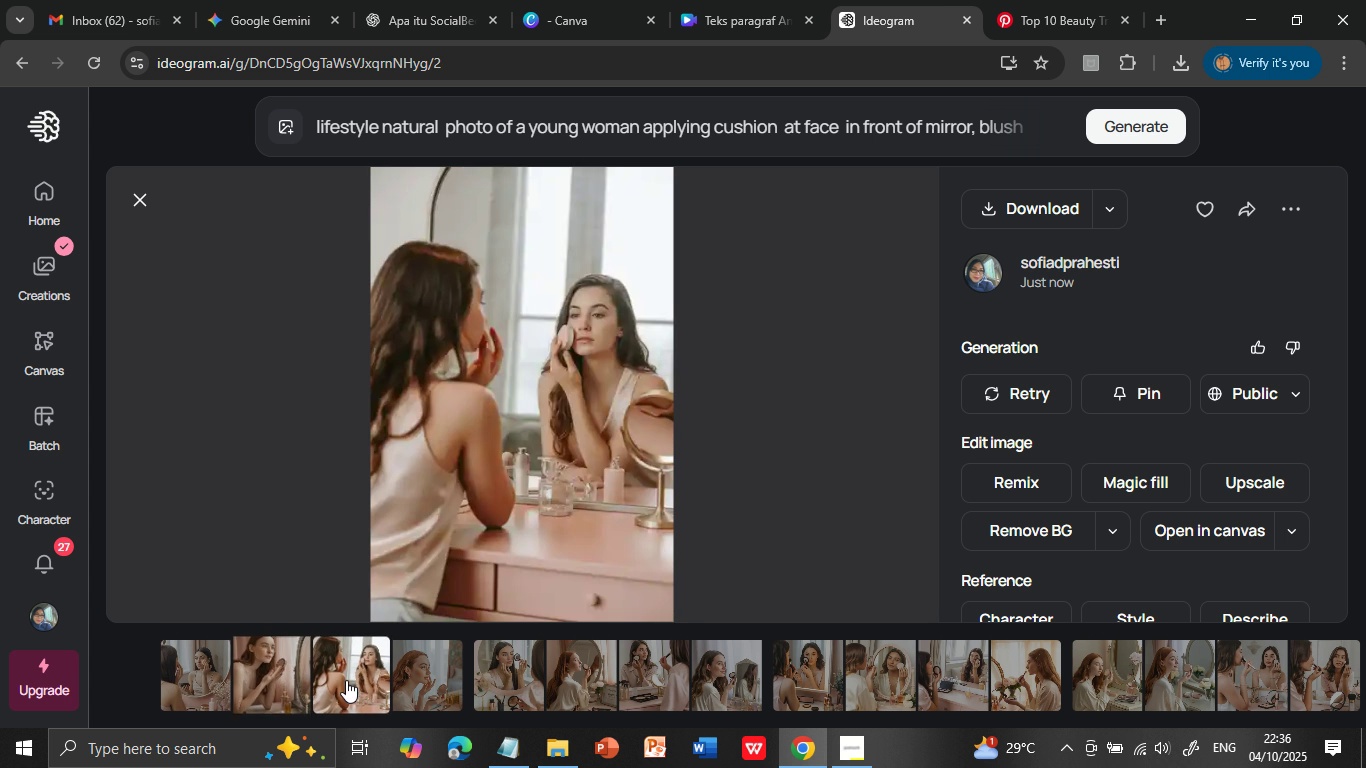 
left_click([346, 680])
 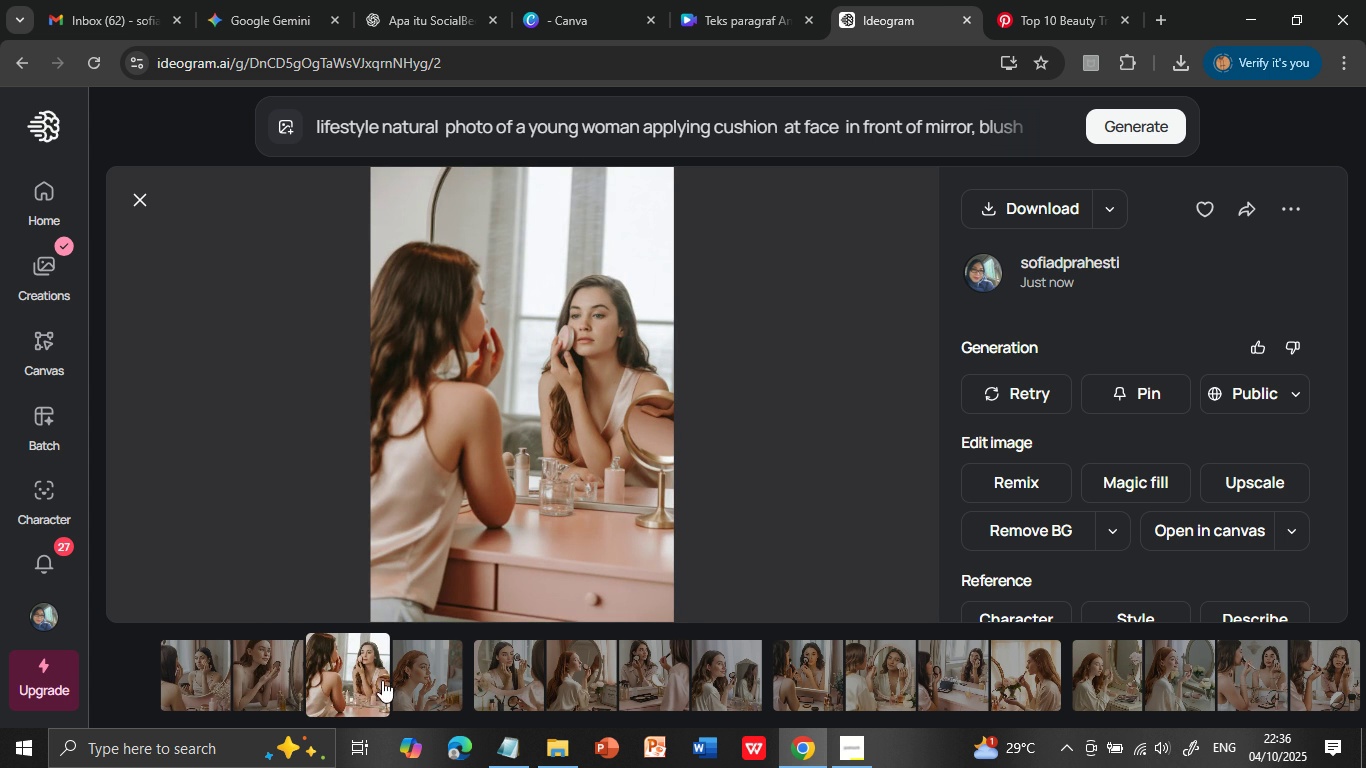 
left_click([425, 684])
 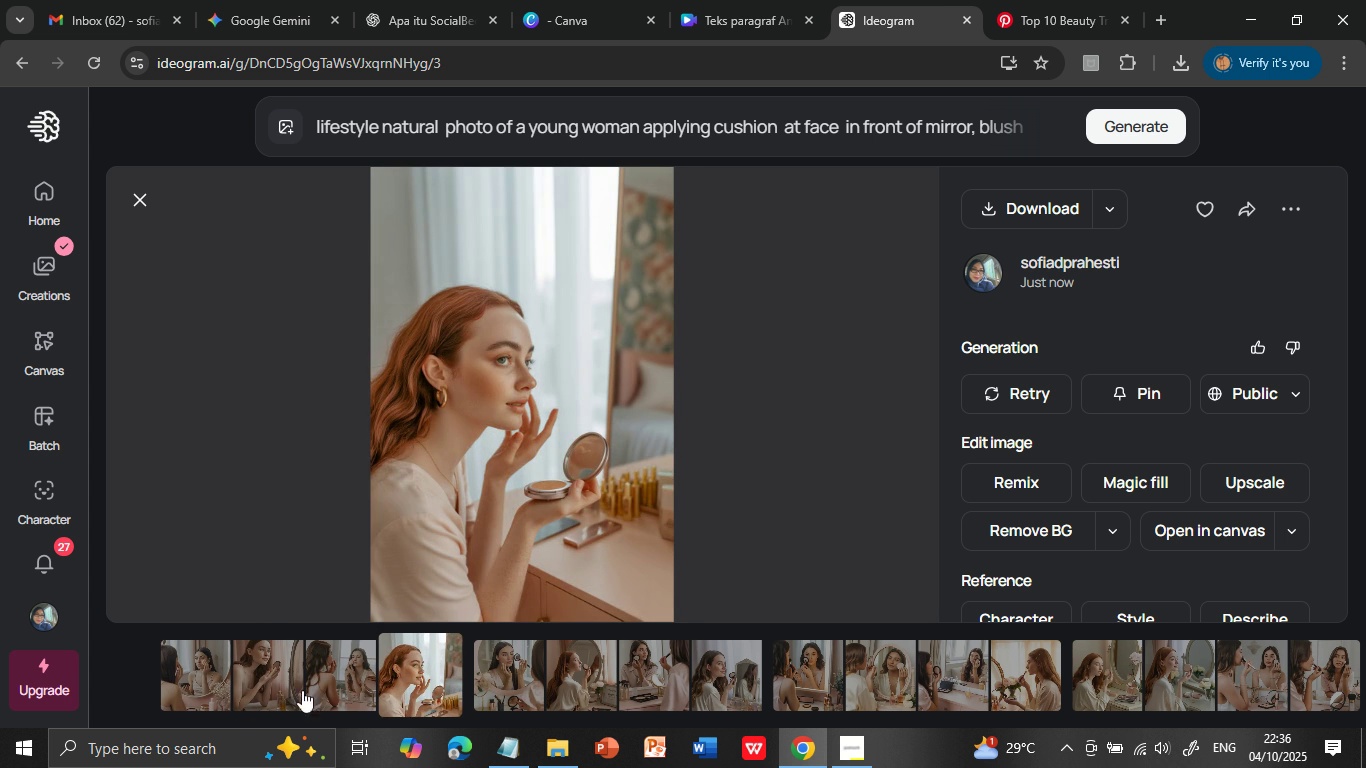 
left_click([200, 670])
 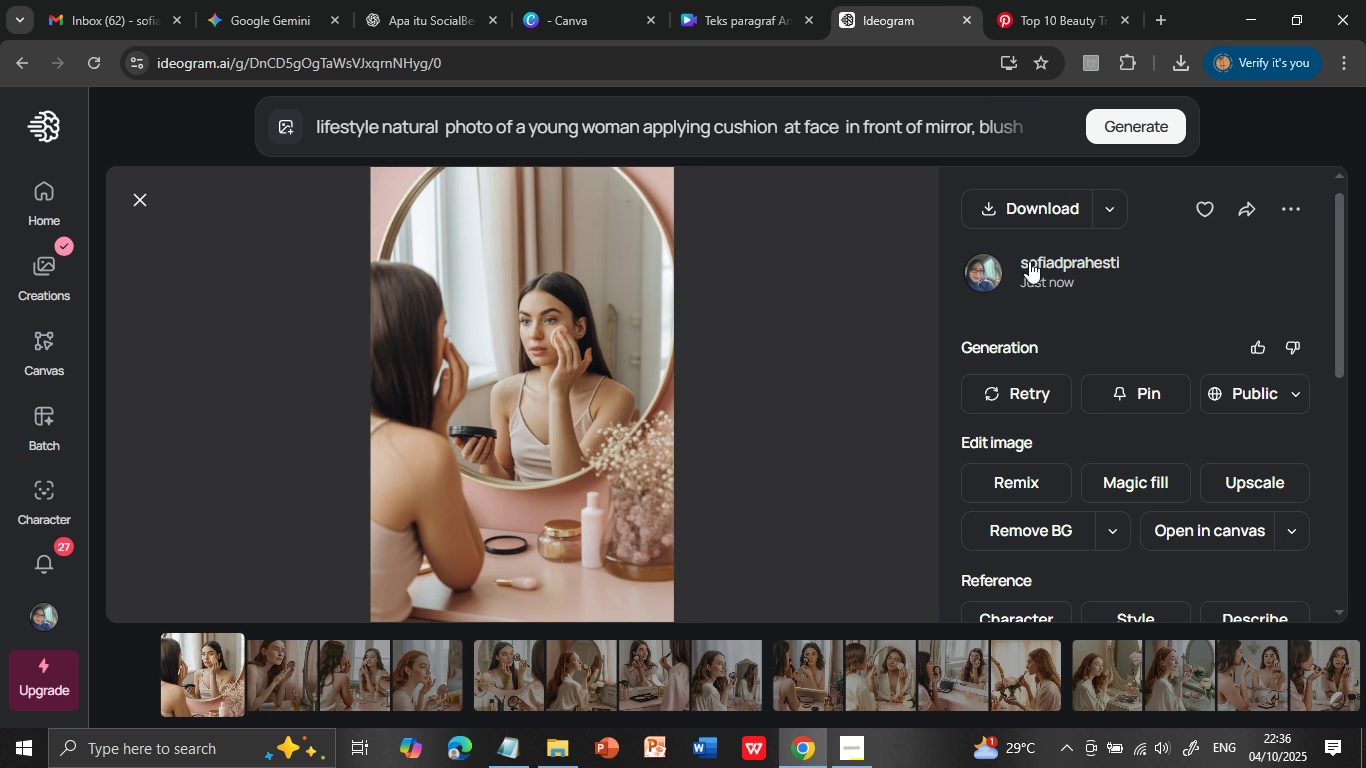 
left_click([1041, 198])
 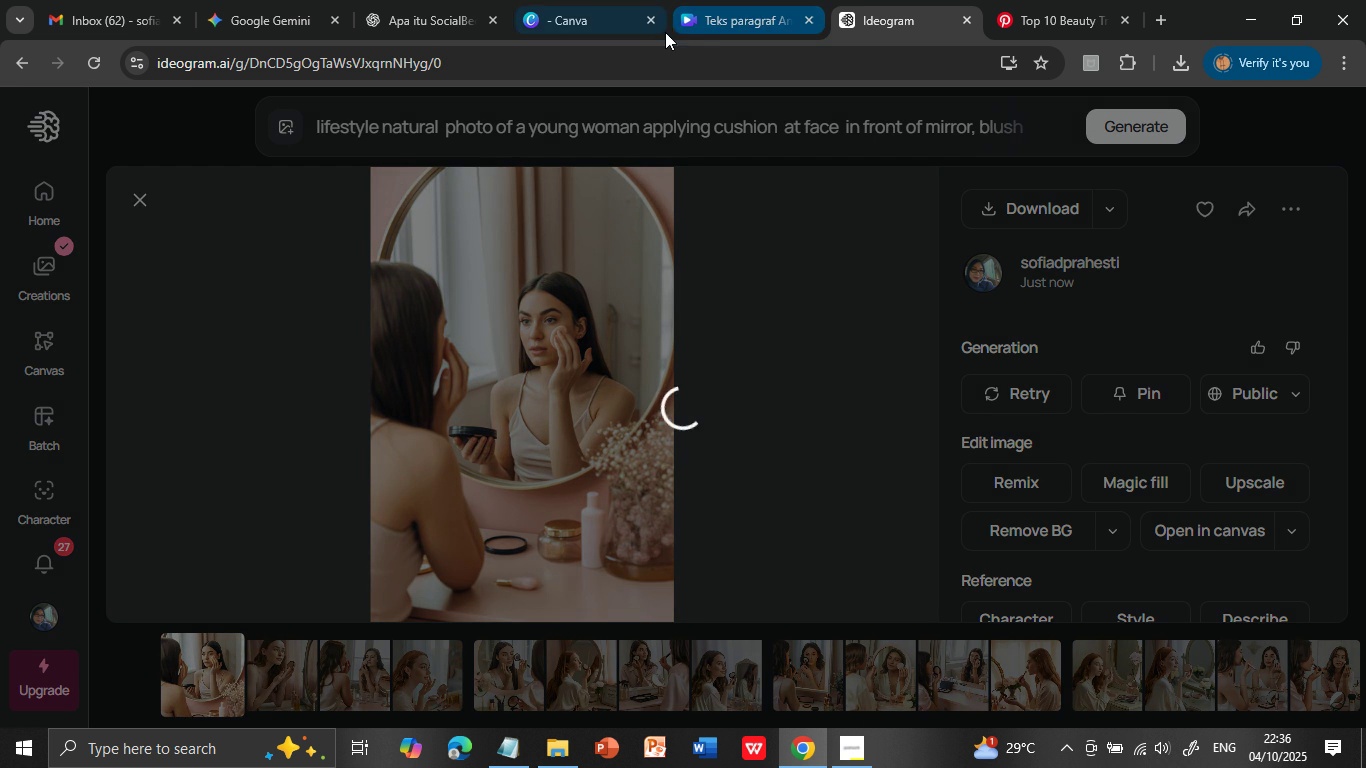 
left_click([736, 22])
 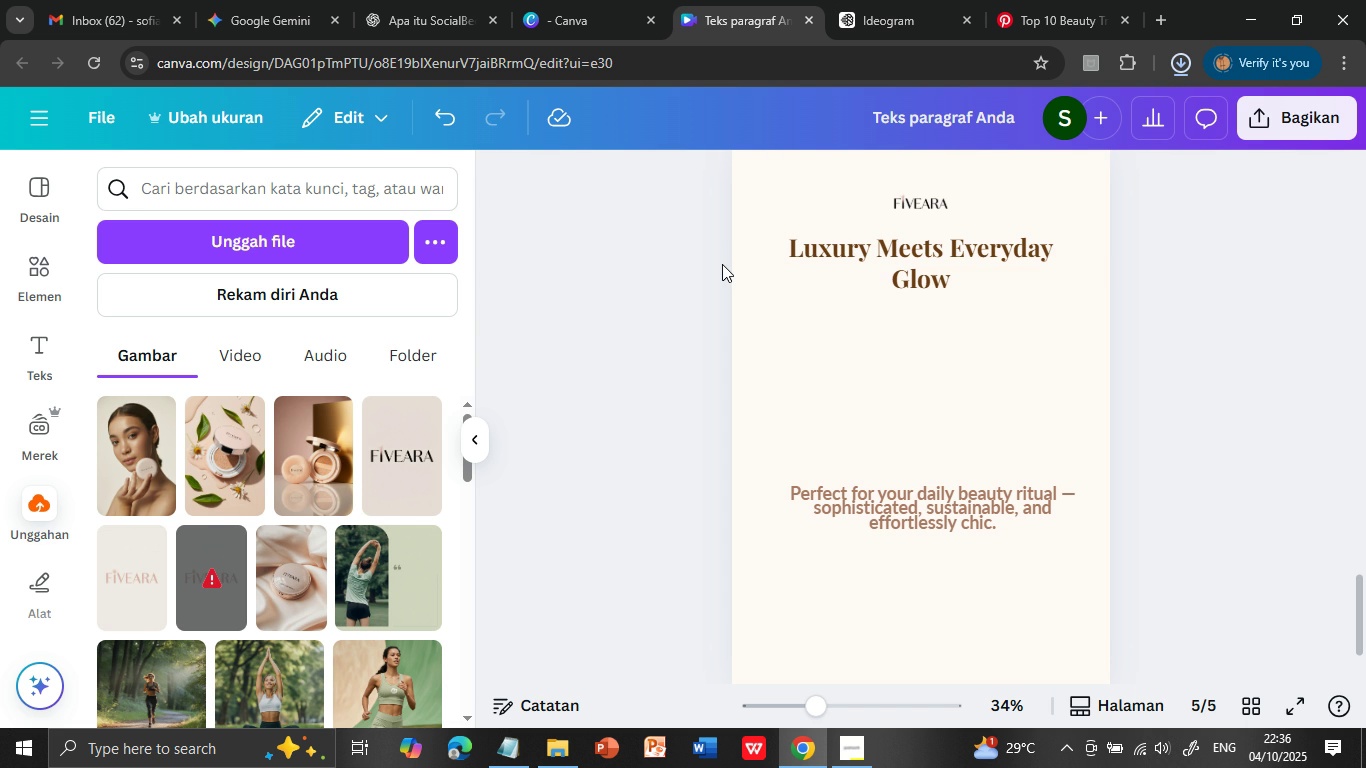 
wait(12.75)
 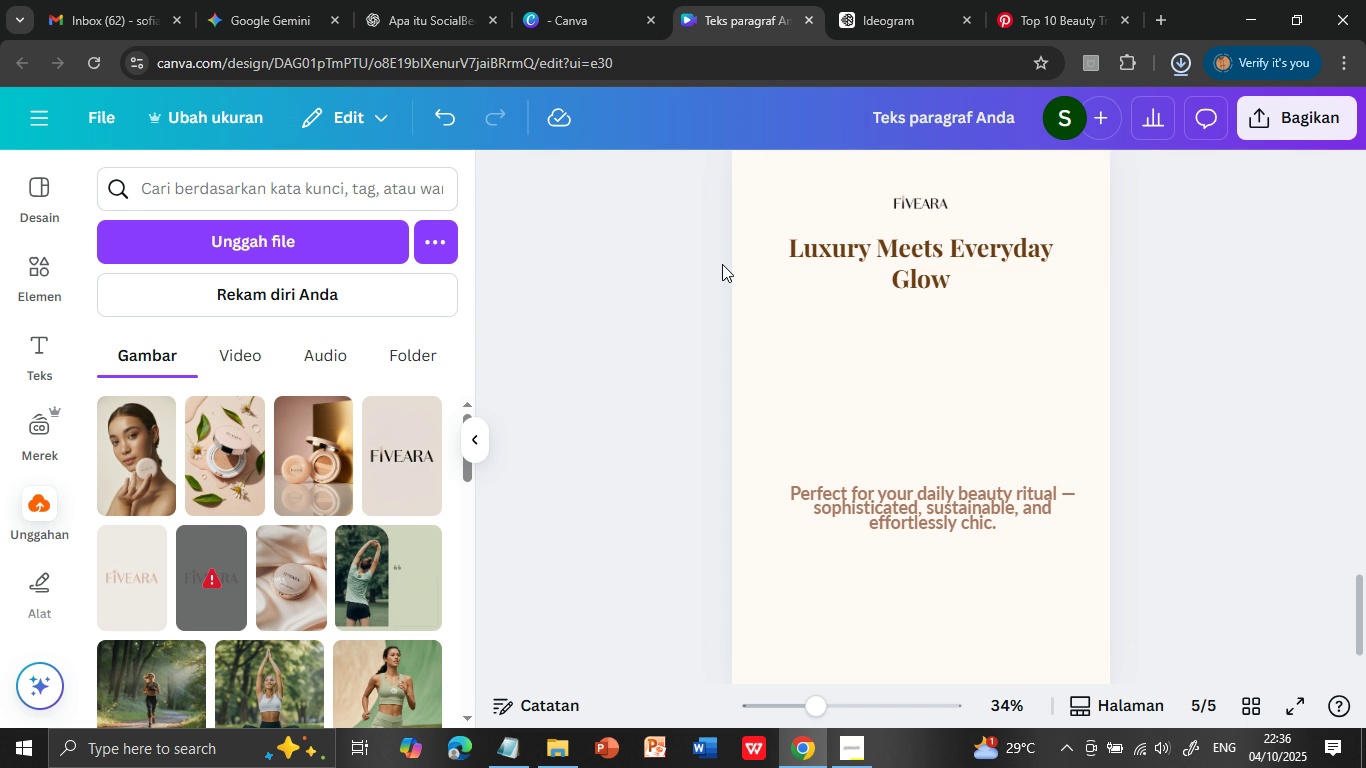 
left_click([873, 11])
 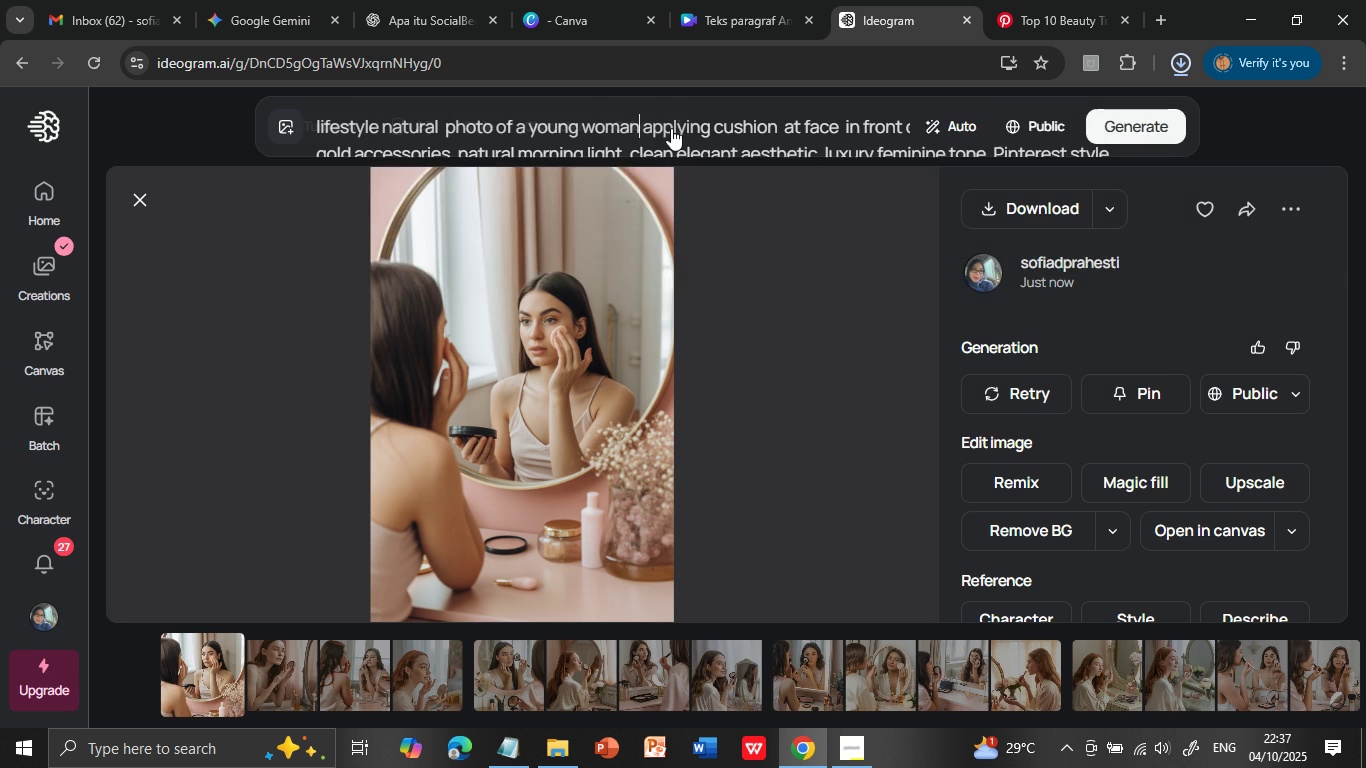 
left_click([636, 131])